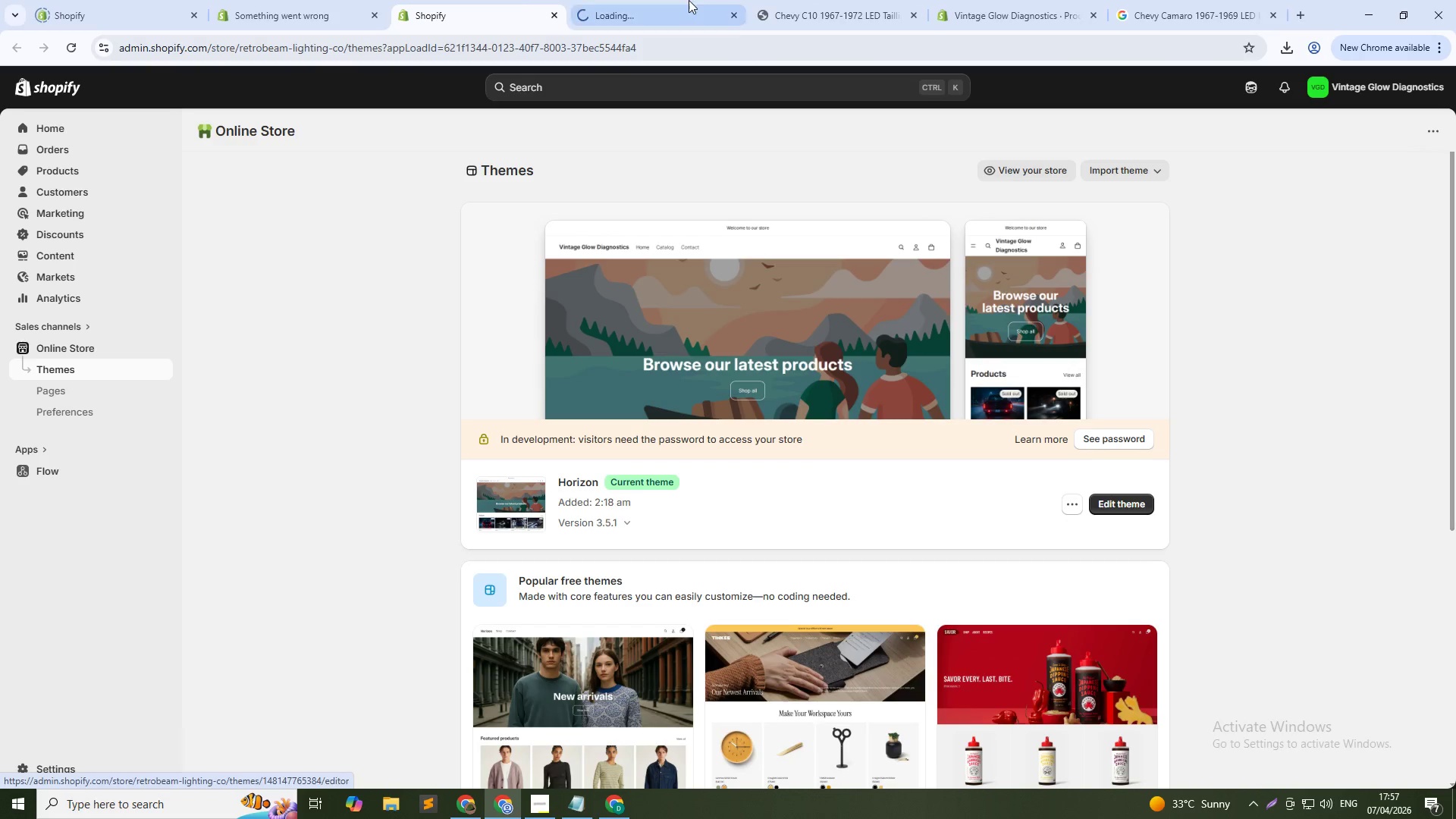 
left_click([687, 0])
 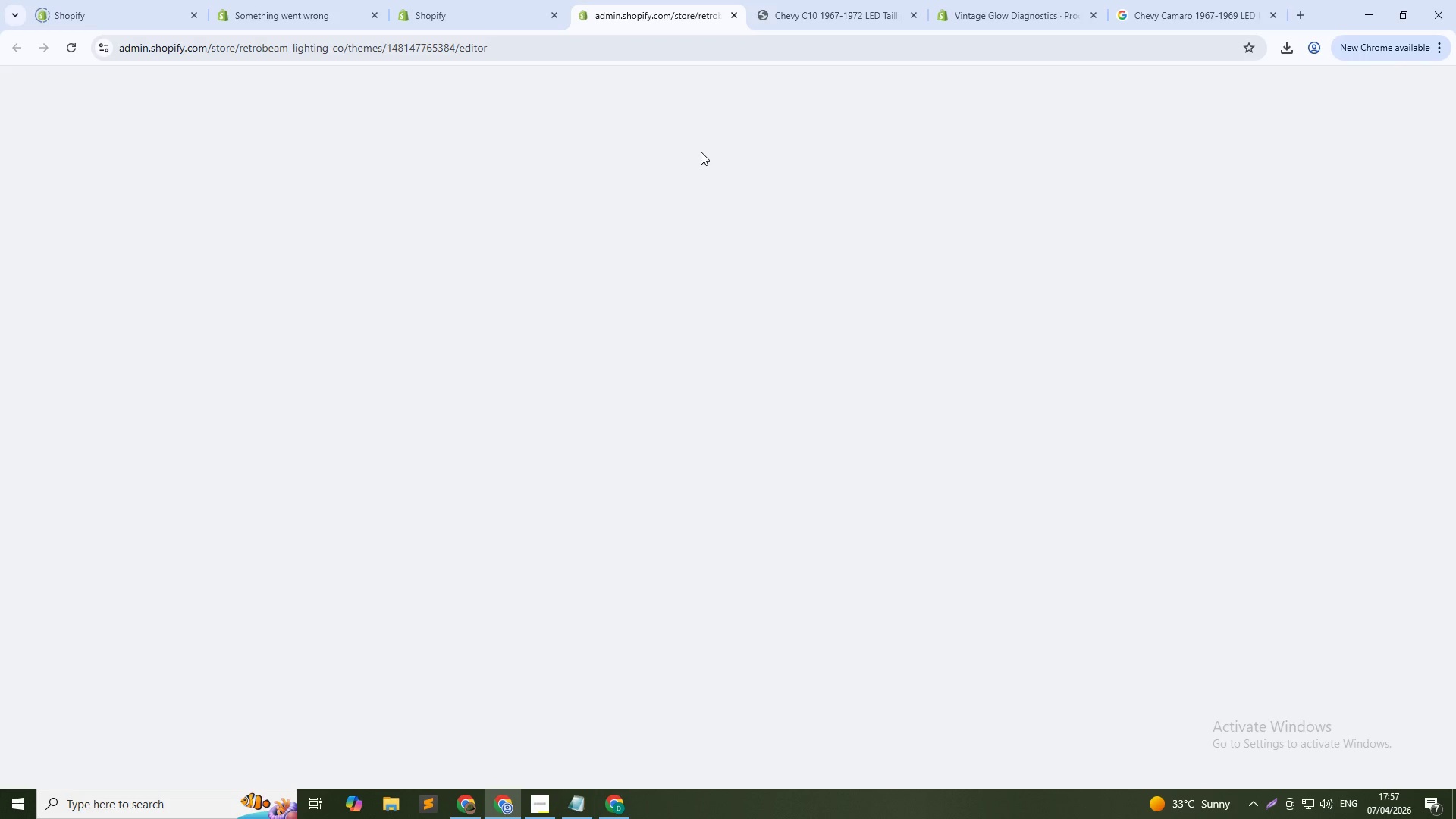 
key(Alt+Tab)
 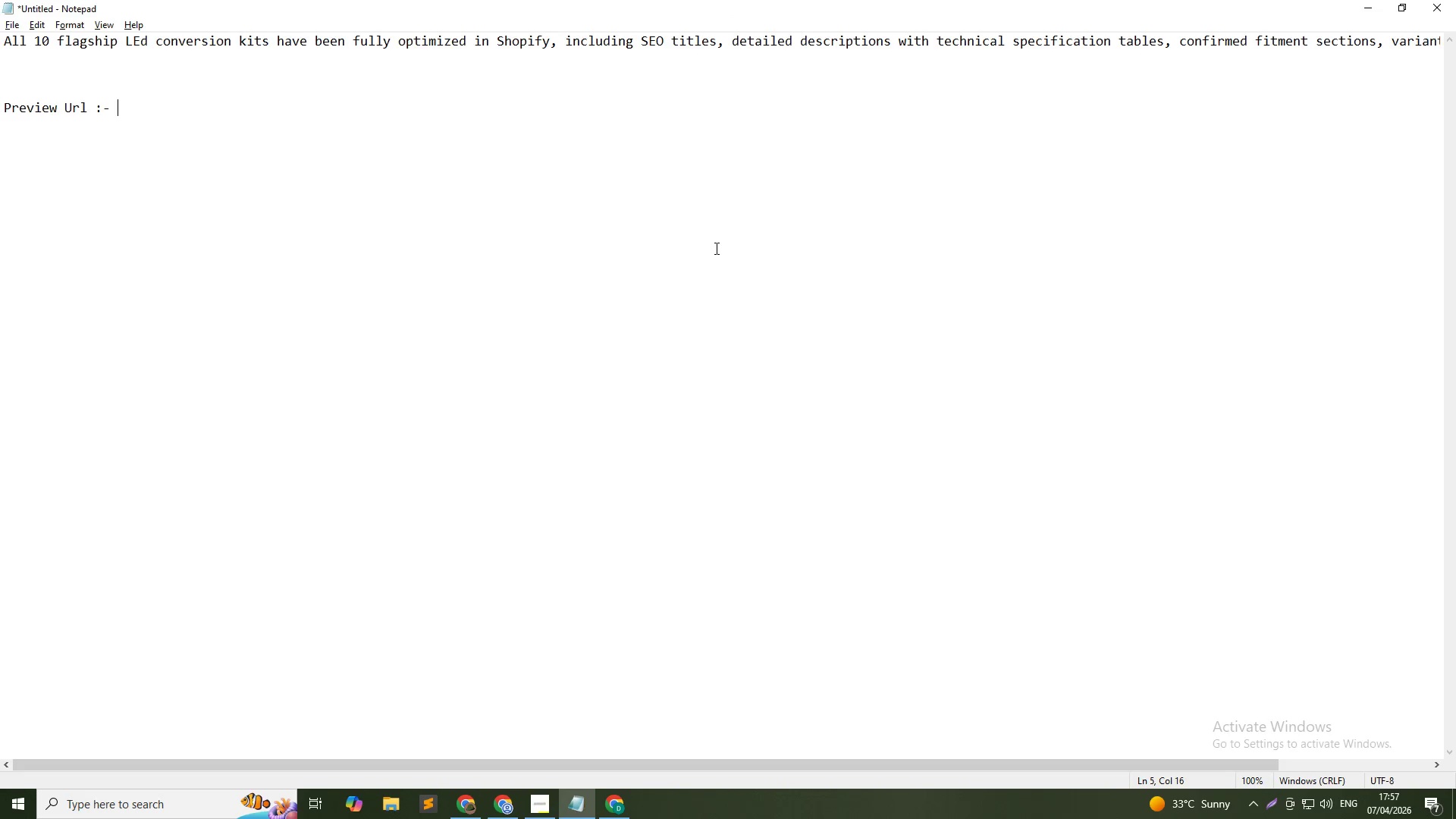 
key(Alt+Tab)
 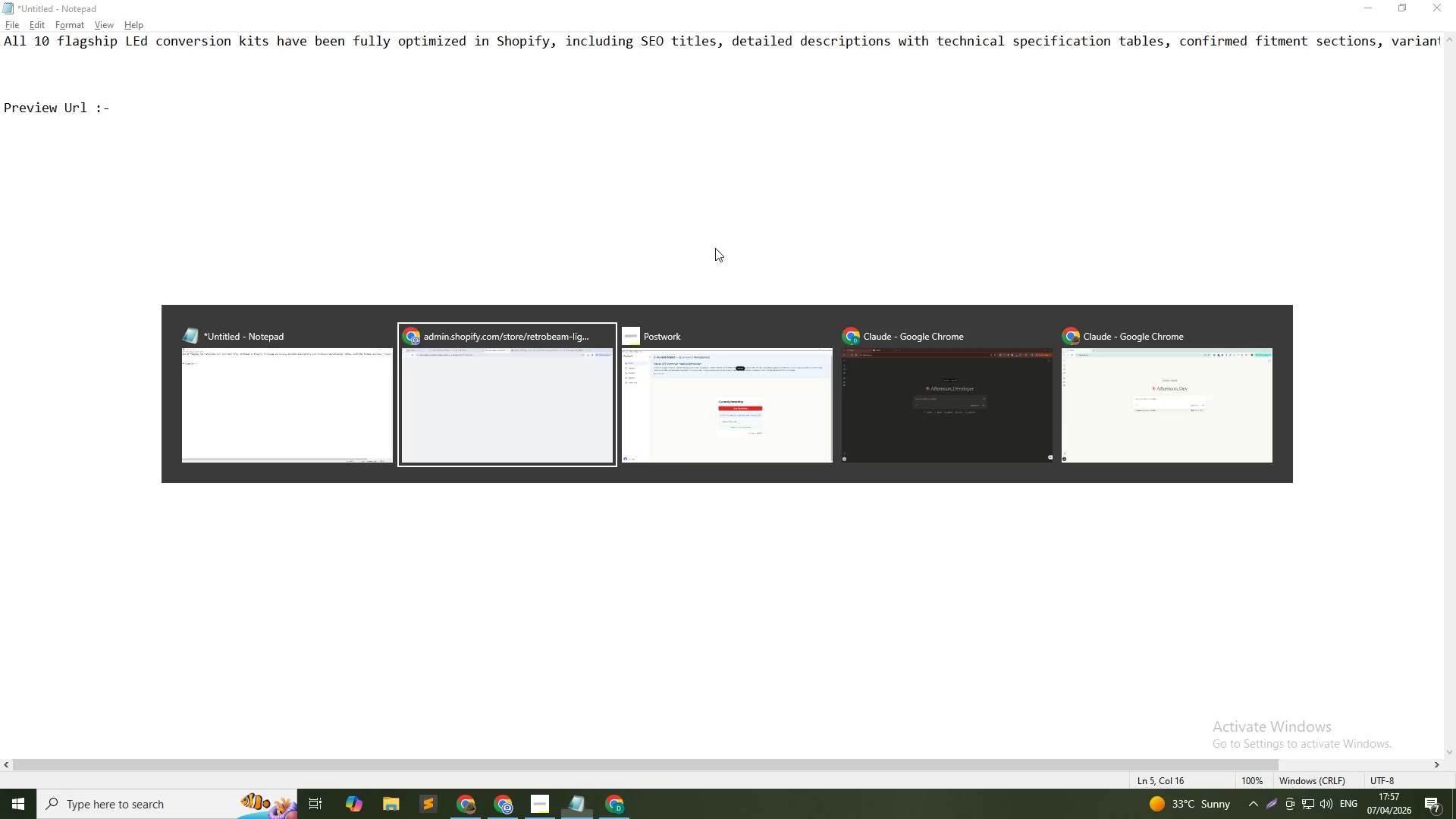 
key(Alt+Tab)